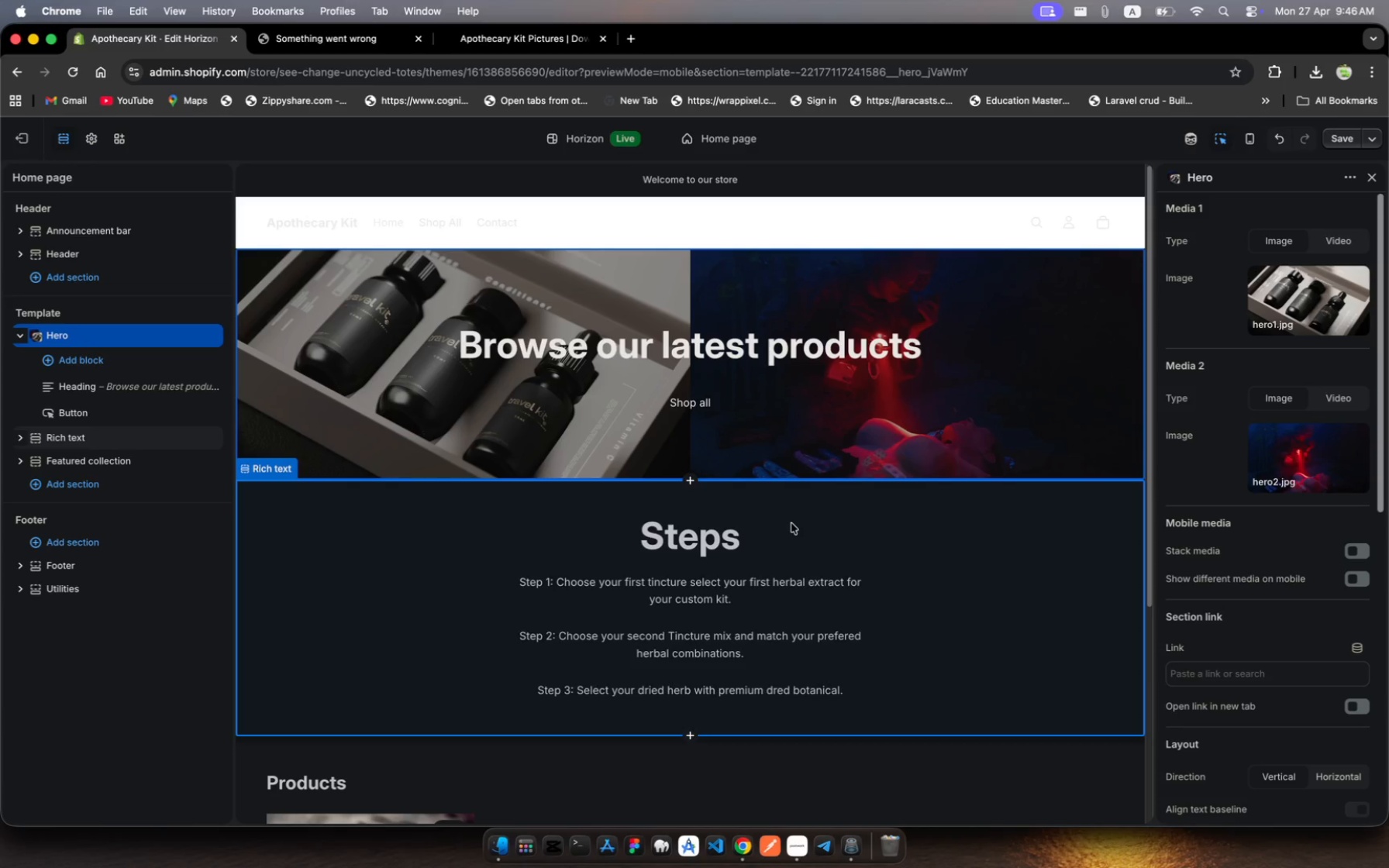 
wait(25.97)
 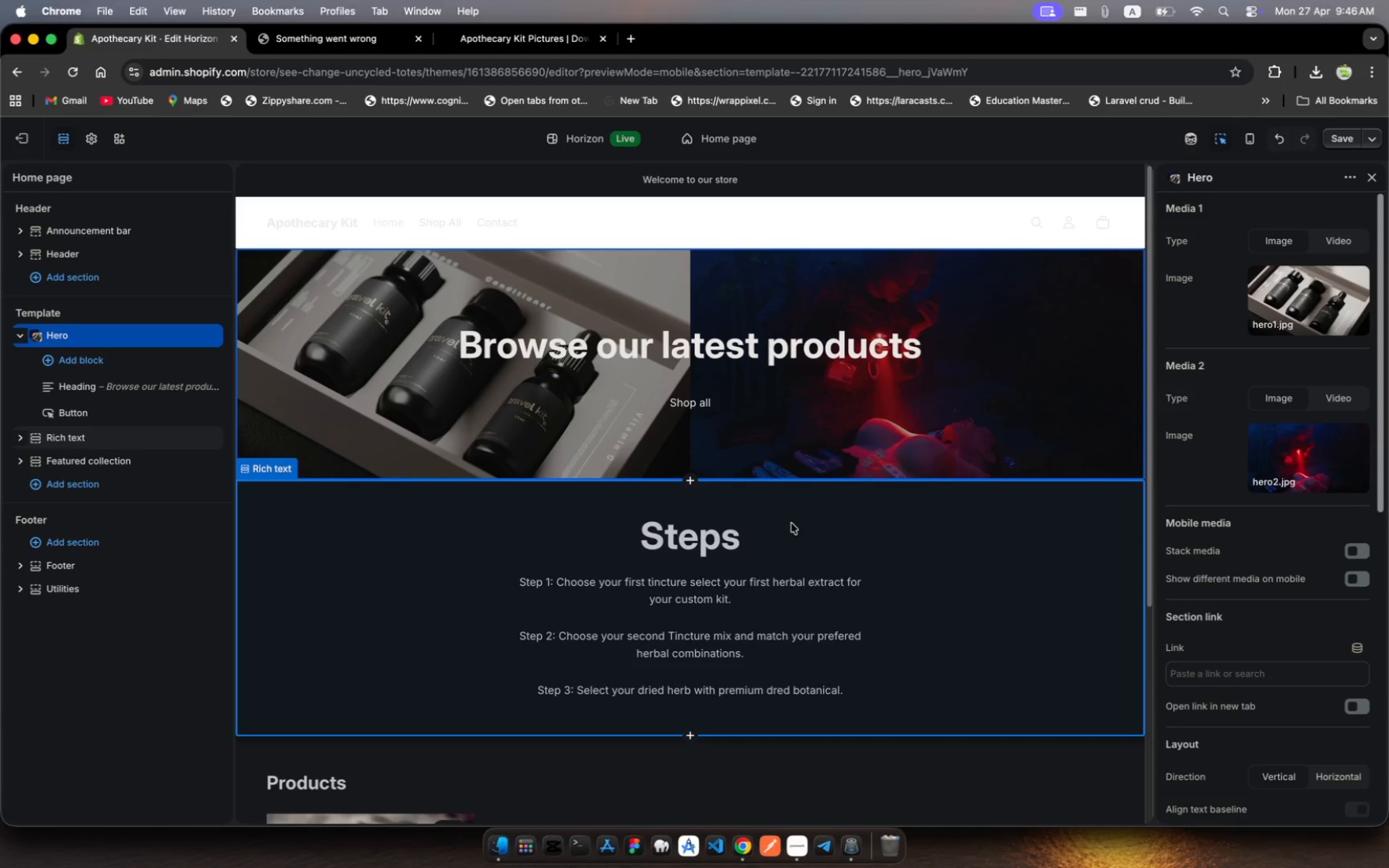 
scroll: coordinate [945, 267], scroll_direction: up, amount: 30.0
 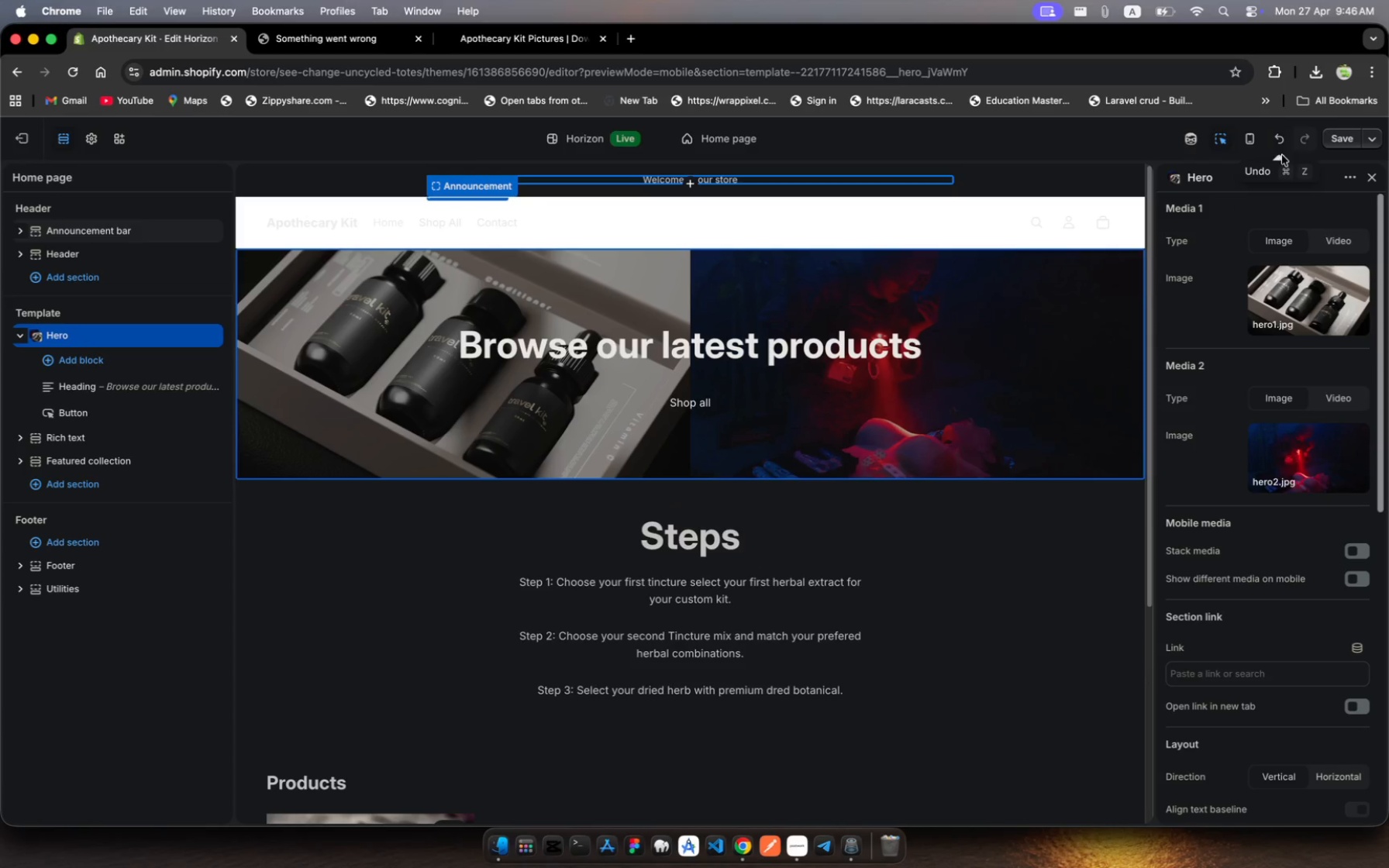 
left_click([1343, 133])
 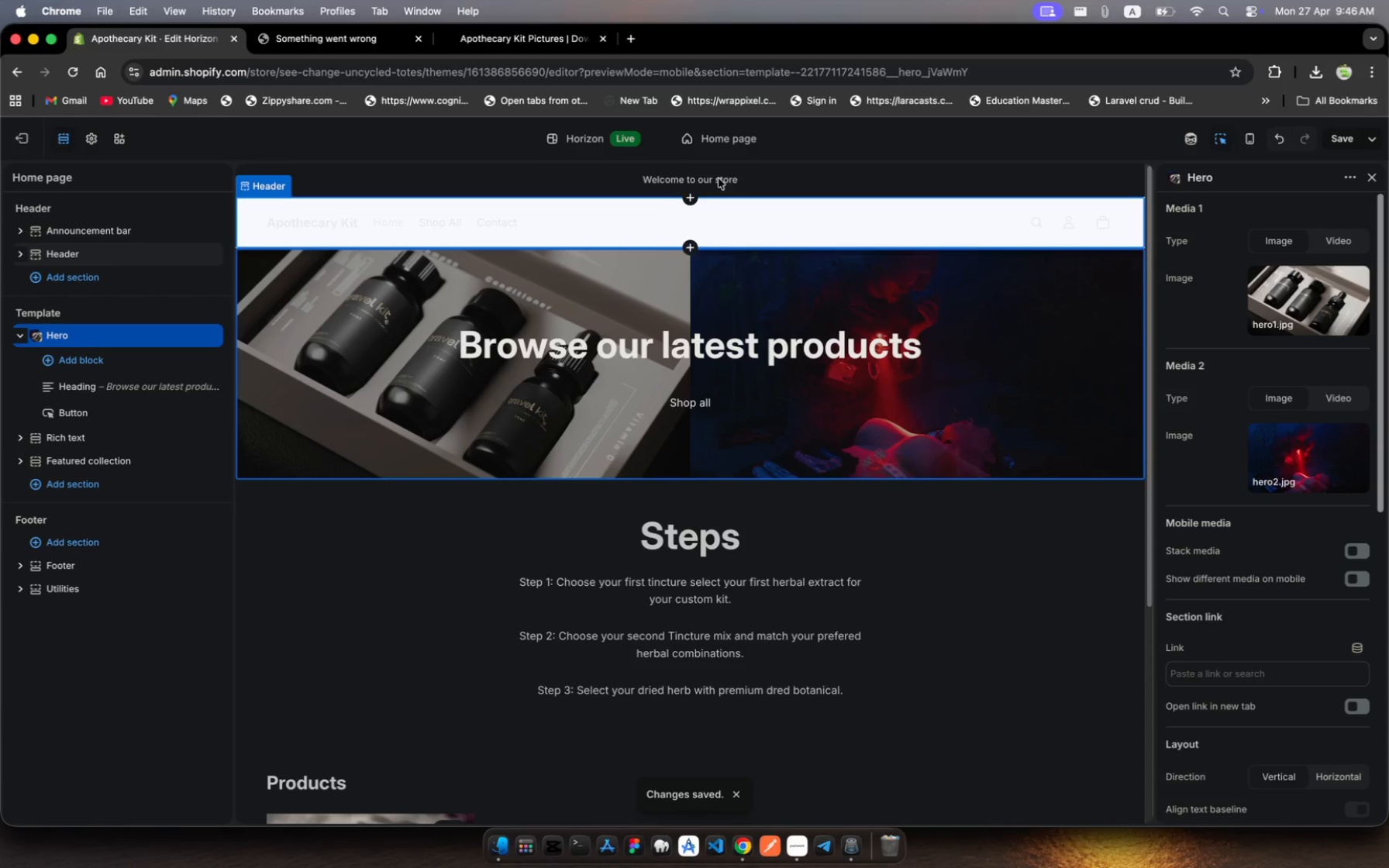 
wait(10.07)
 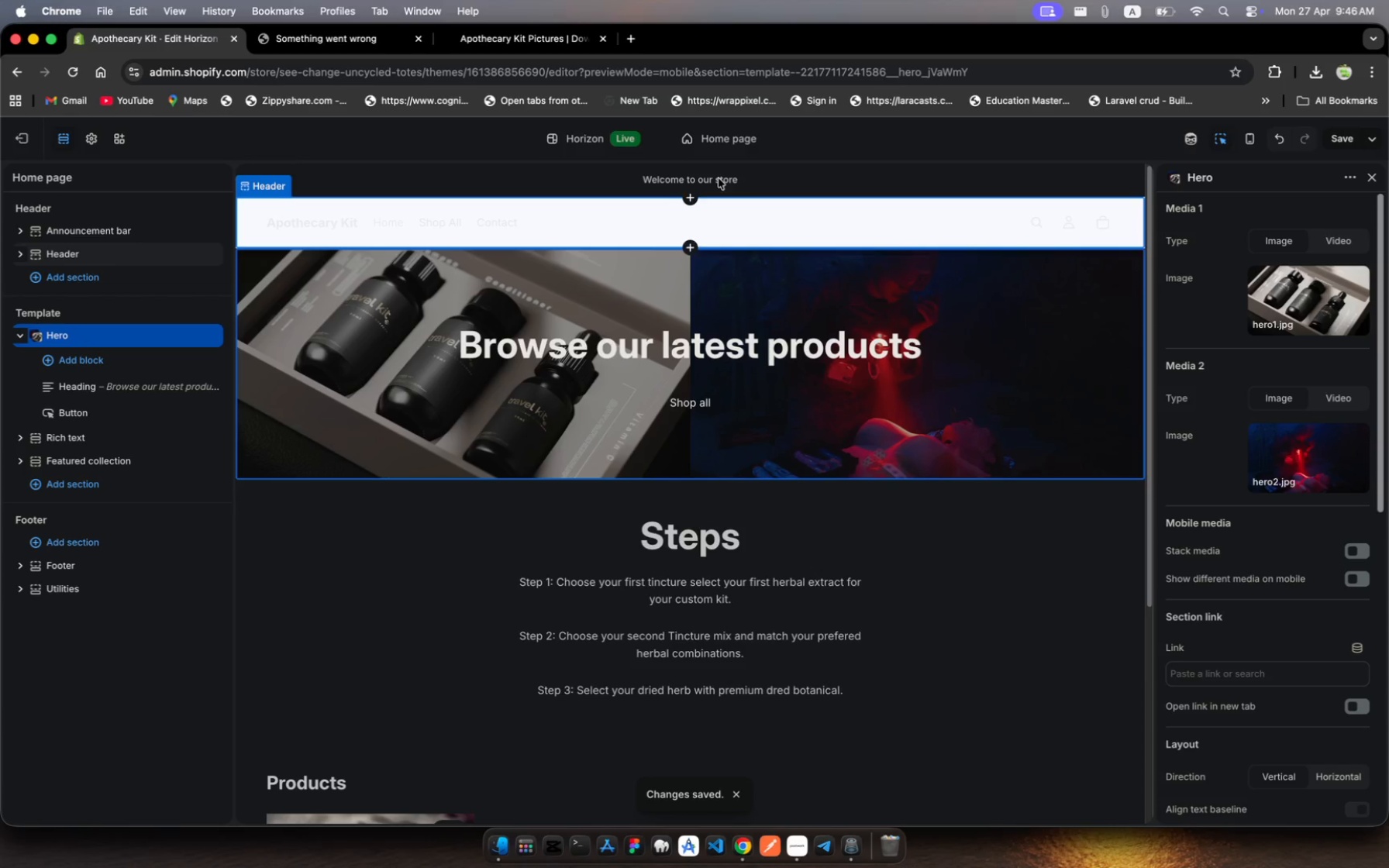 
left_click([673, 180])
 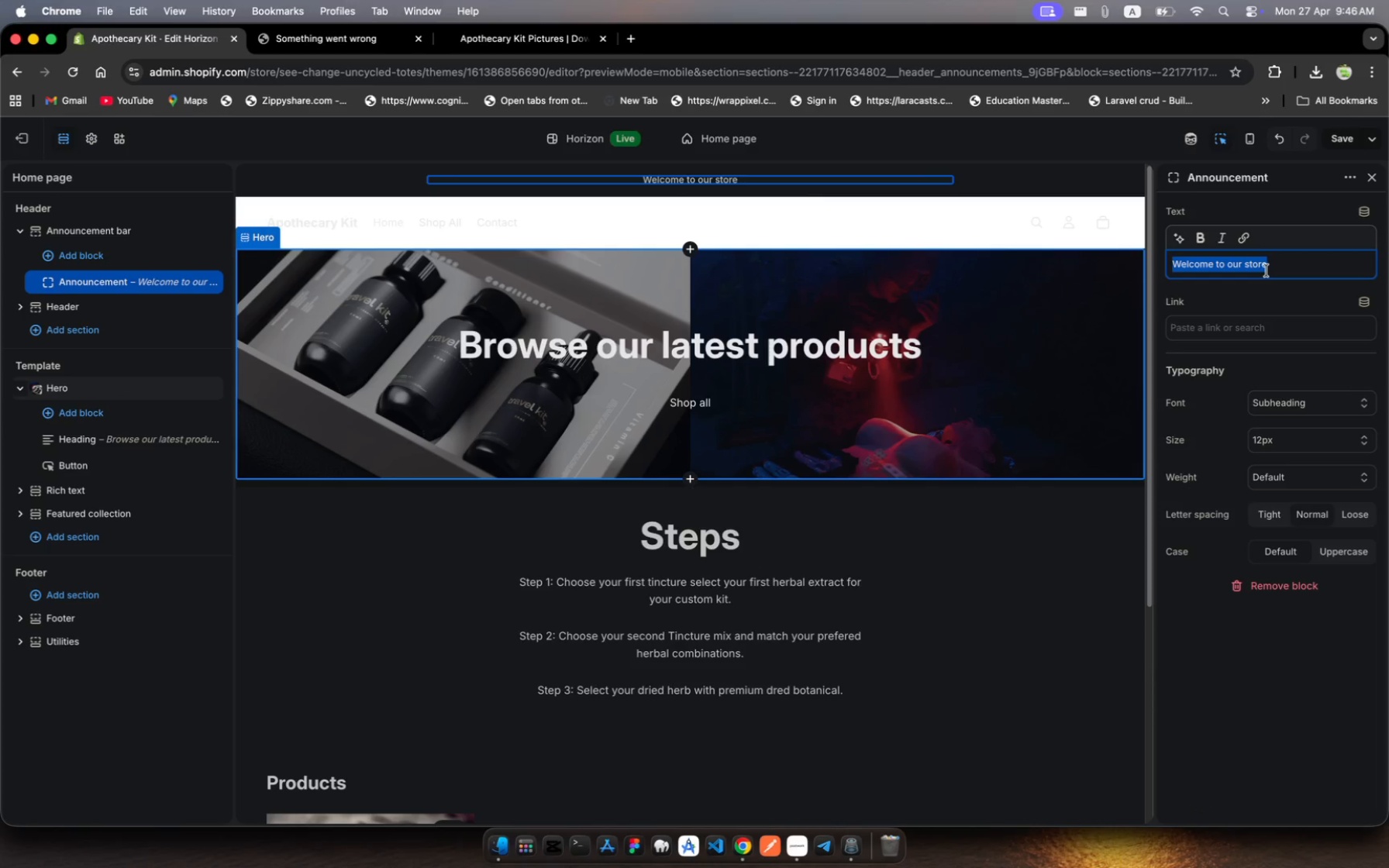 
wait(6.02)
 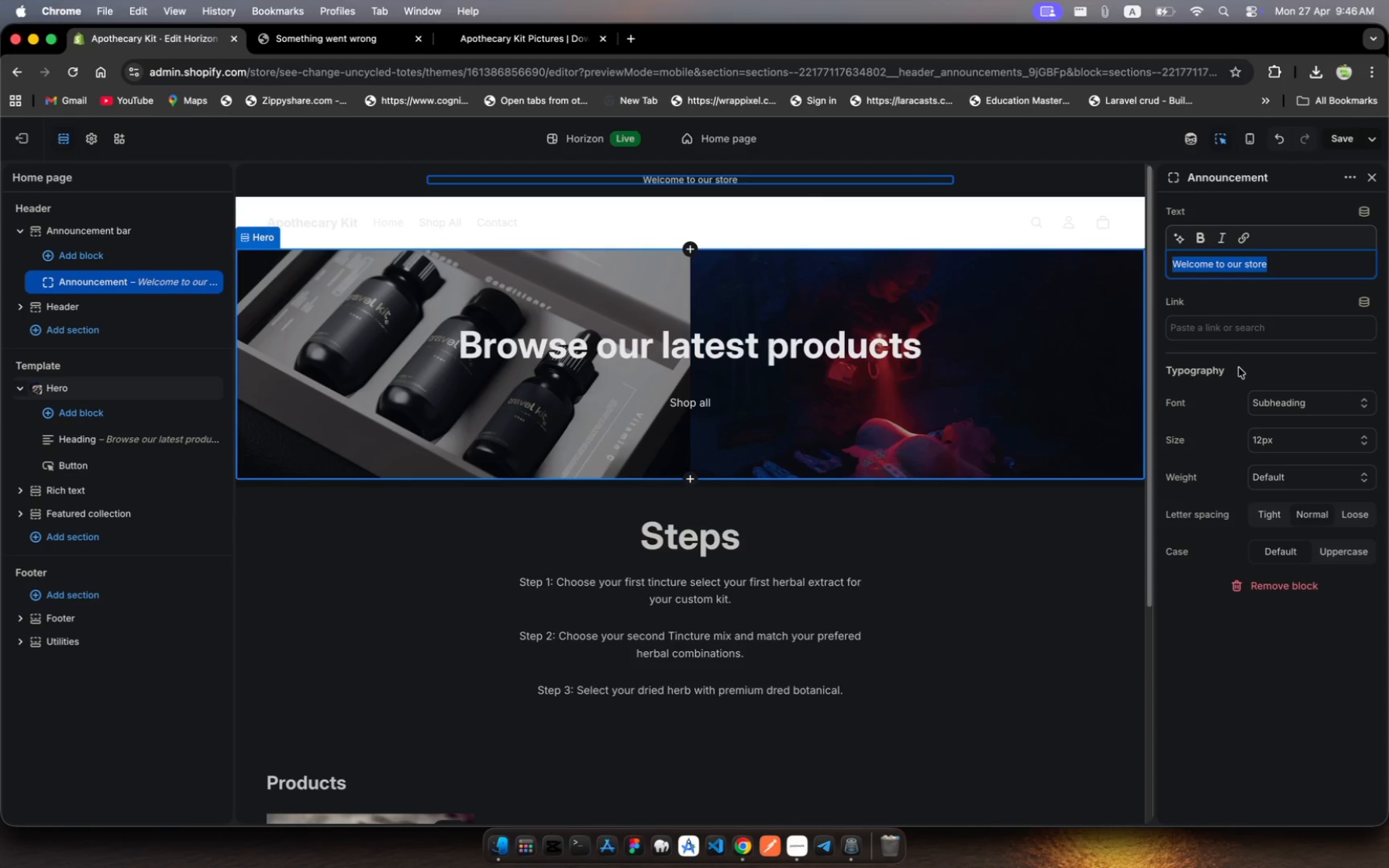 
type(Tank)